 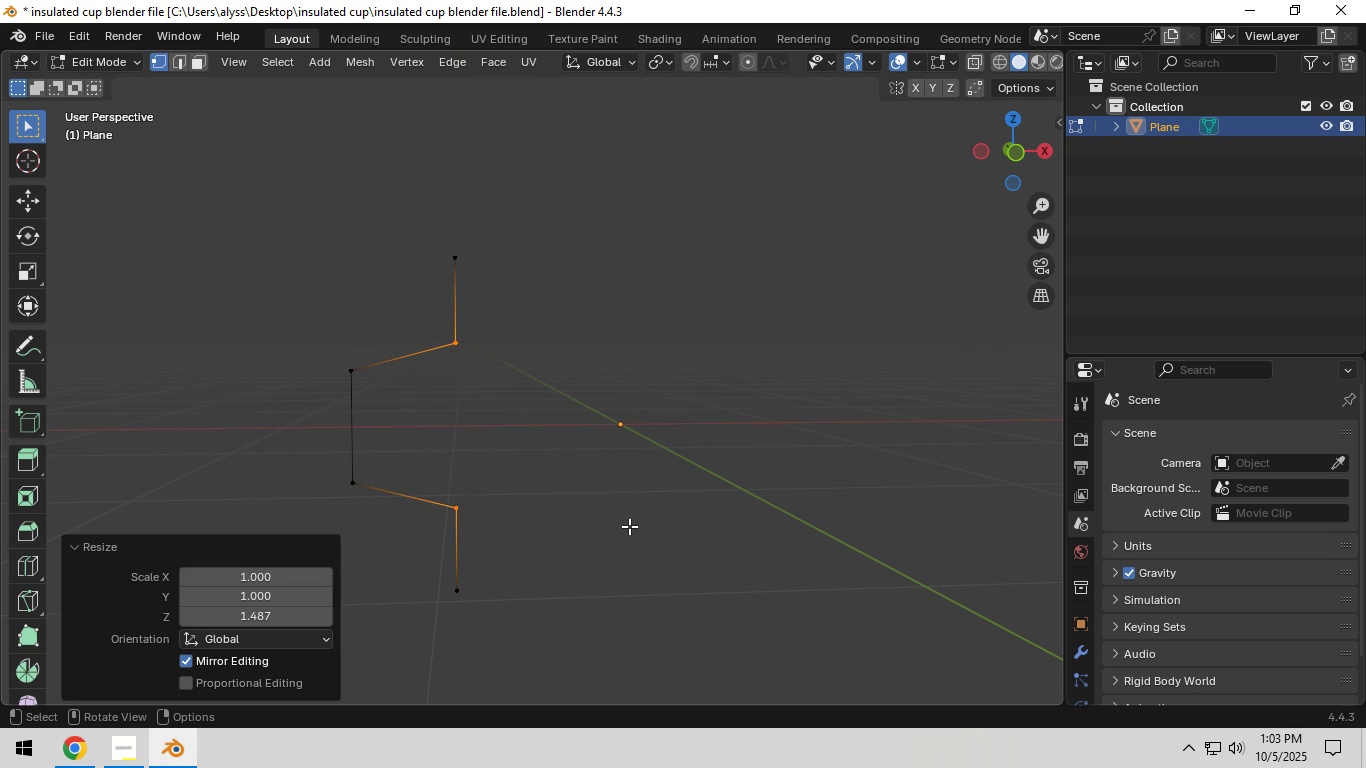 
type(as)
 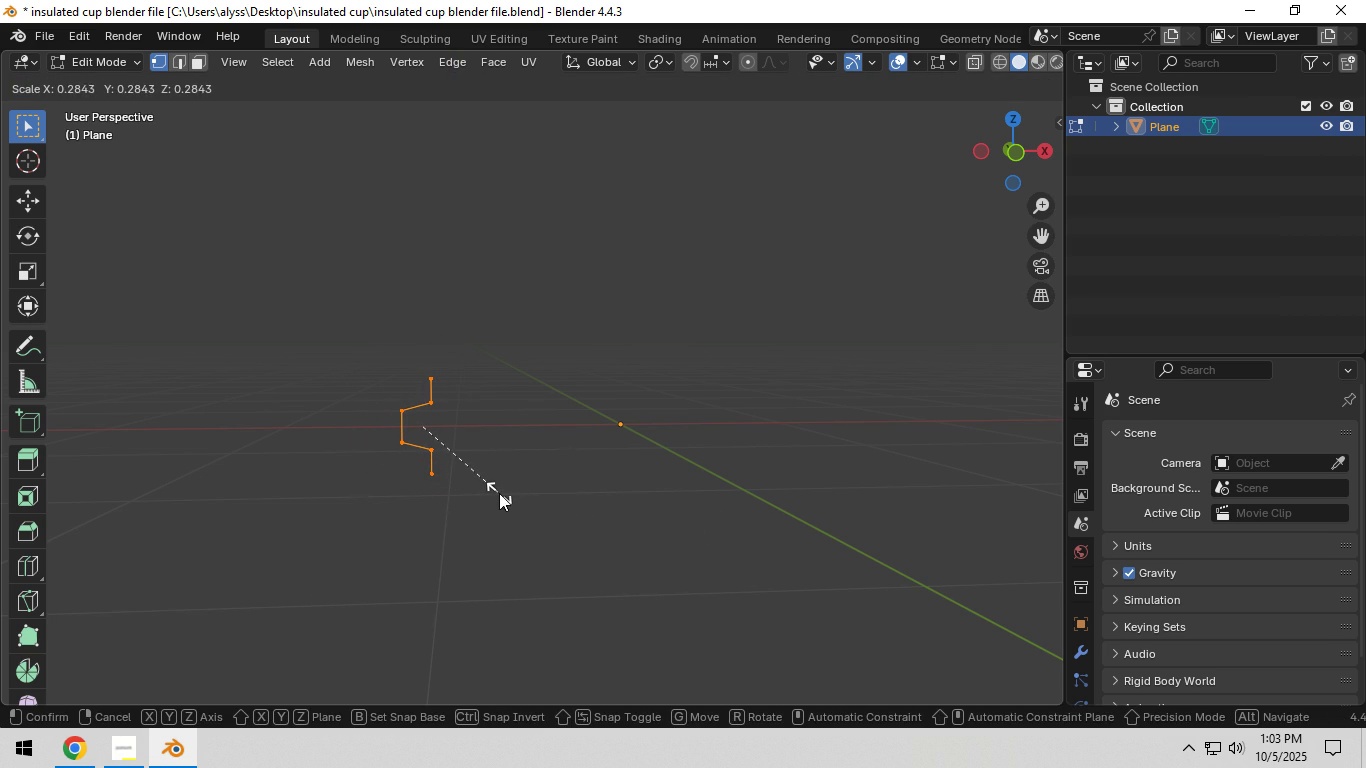 
left_click([499, 493])
 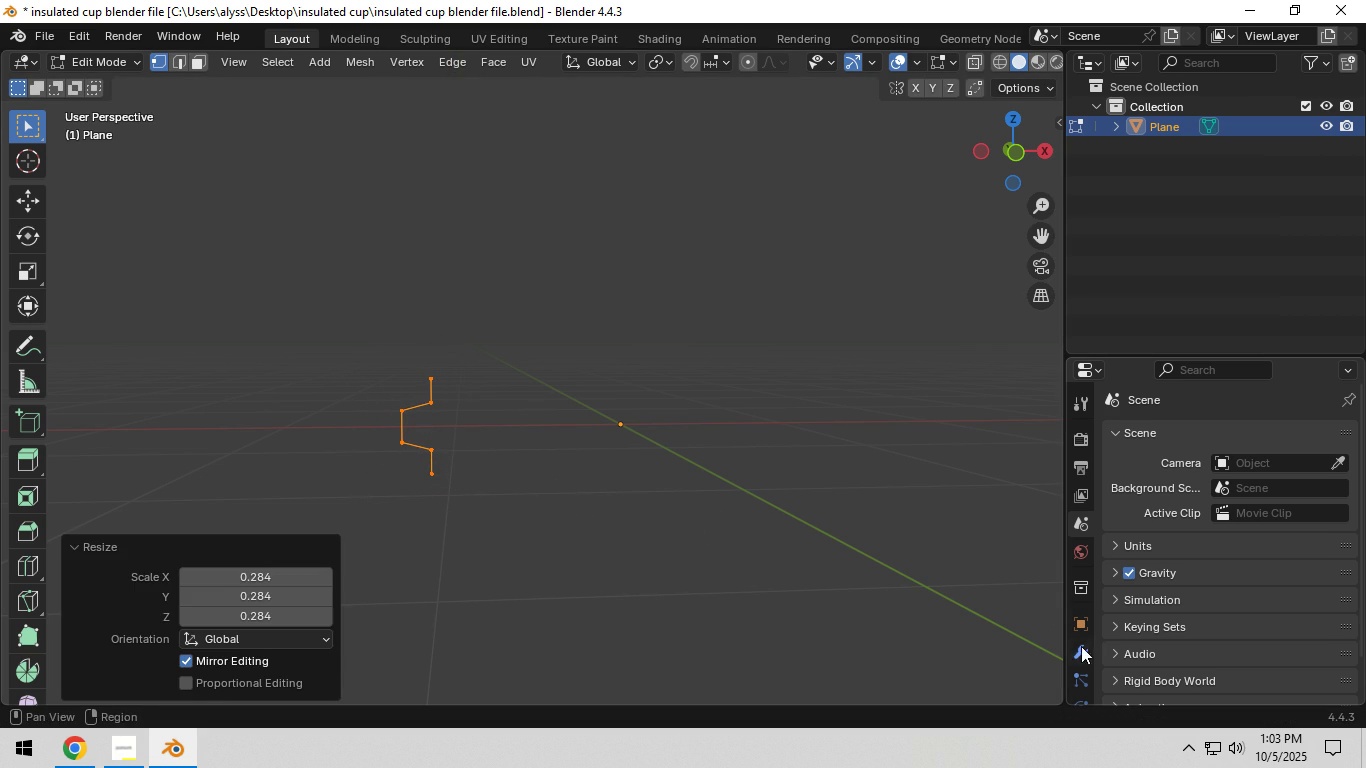 
left_click([1074, 645])
 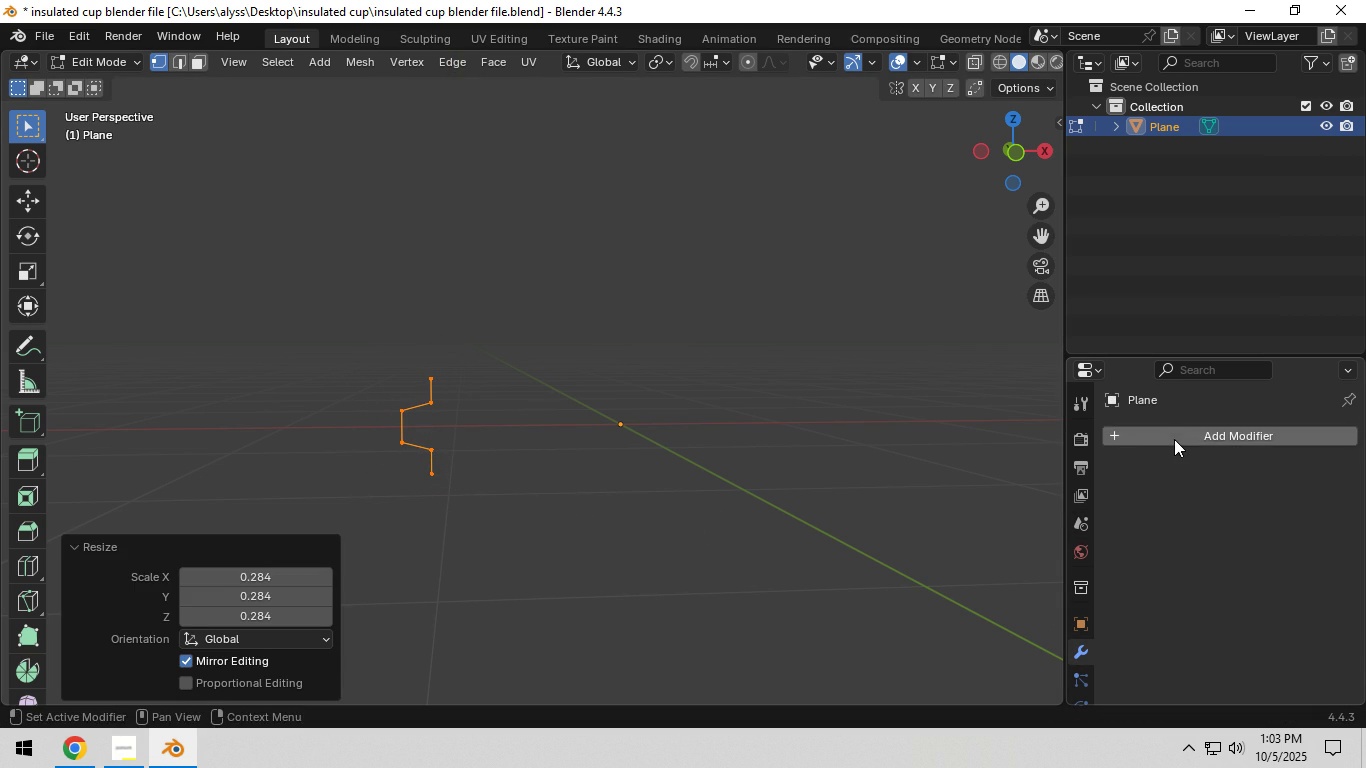 
left_click([1174, 439])
 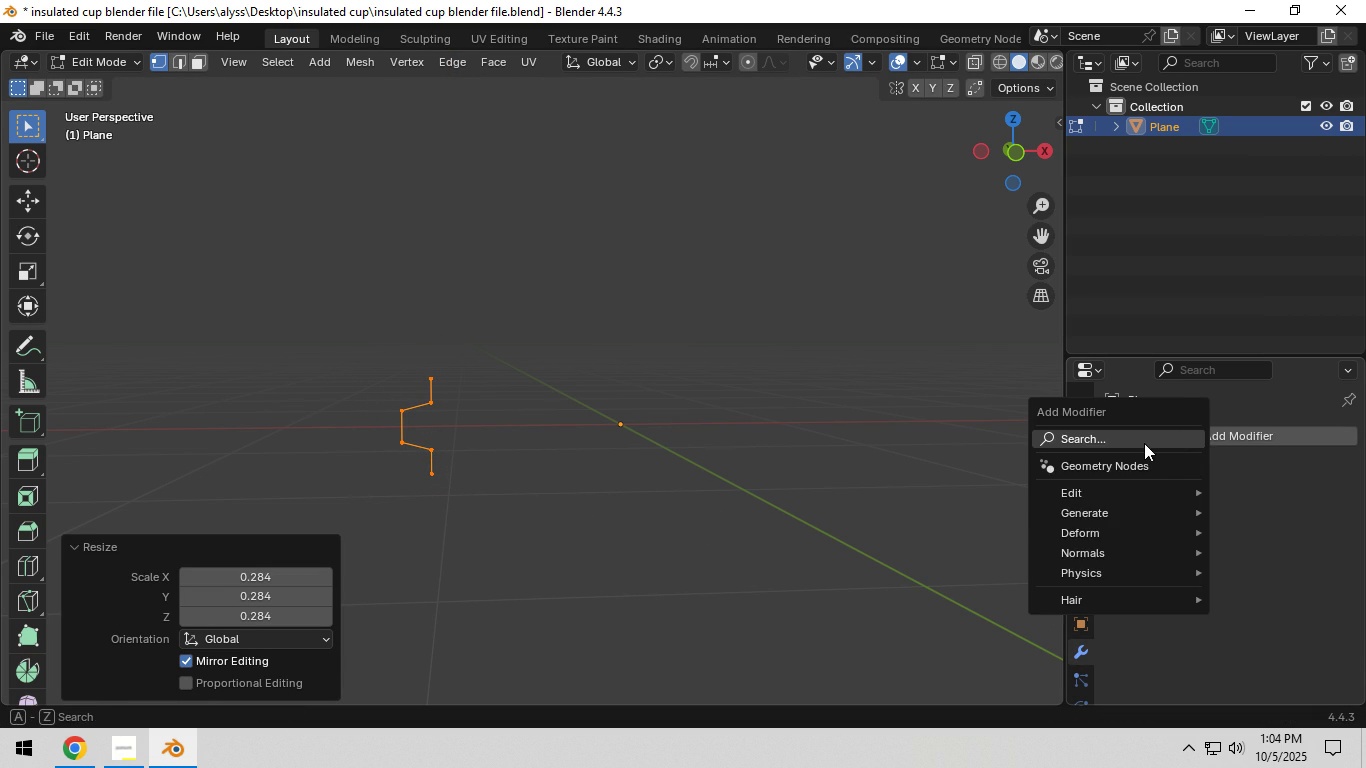 
left_click([1144, 443])
 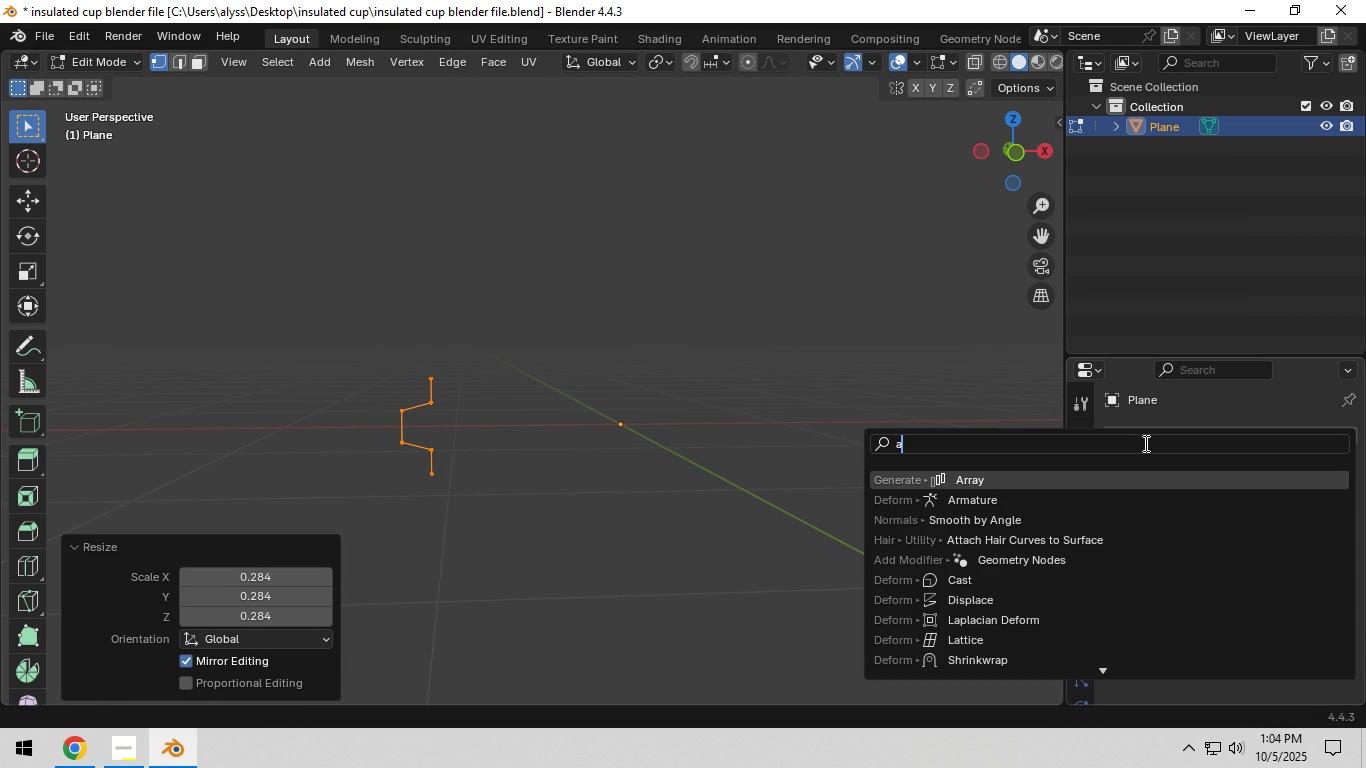 
type(ar)
 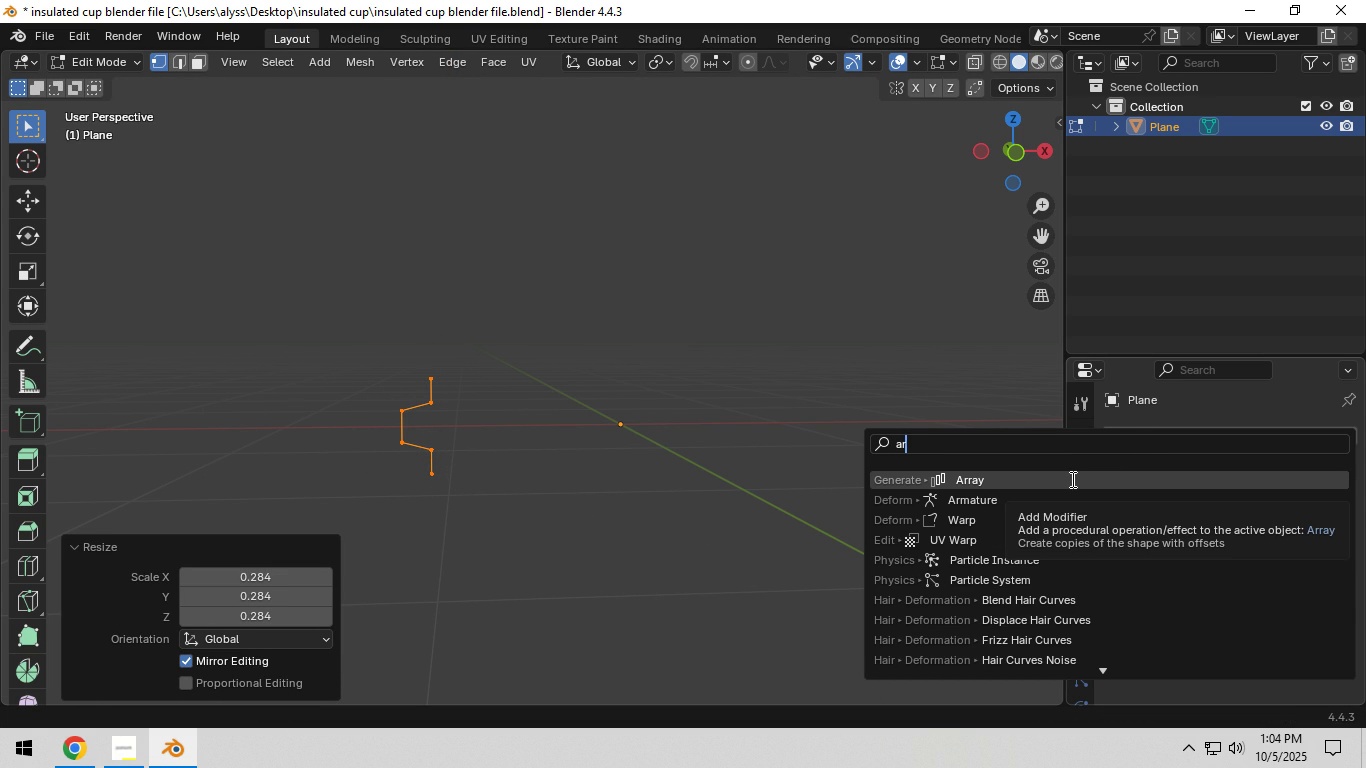 
key(Backspace)
key(Backspace)
type(sc)
 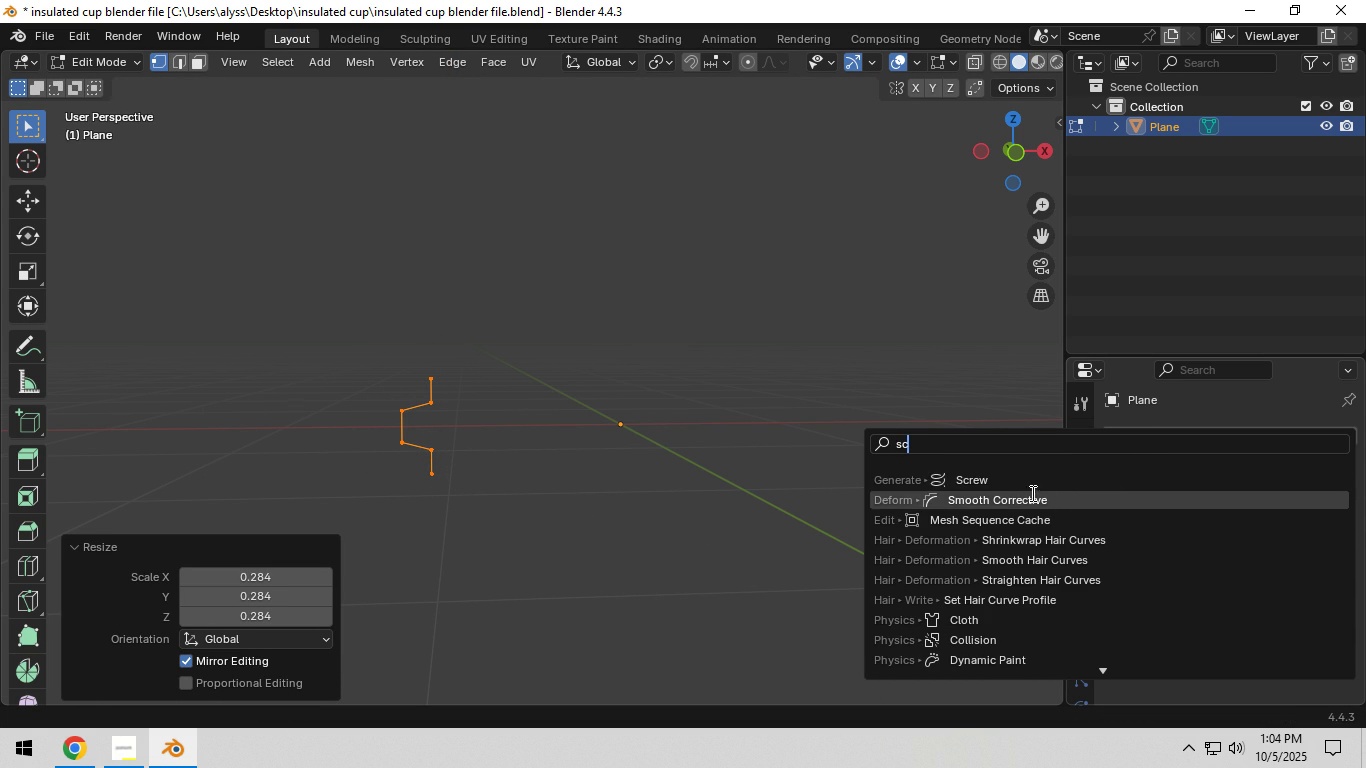 
left_click([1022, 478])
 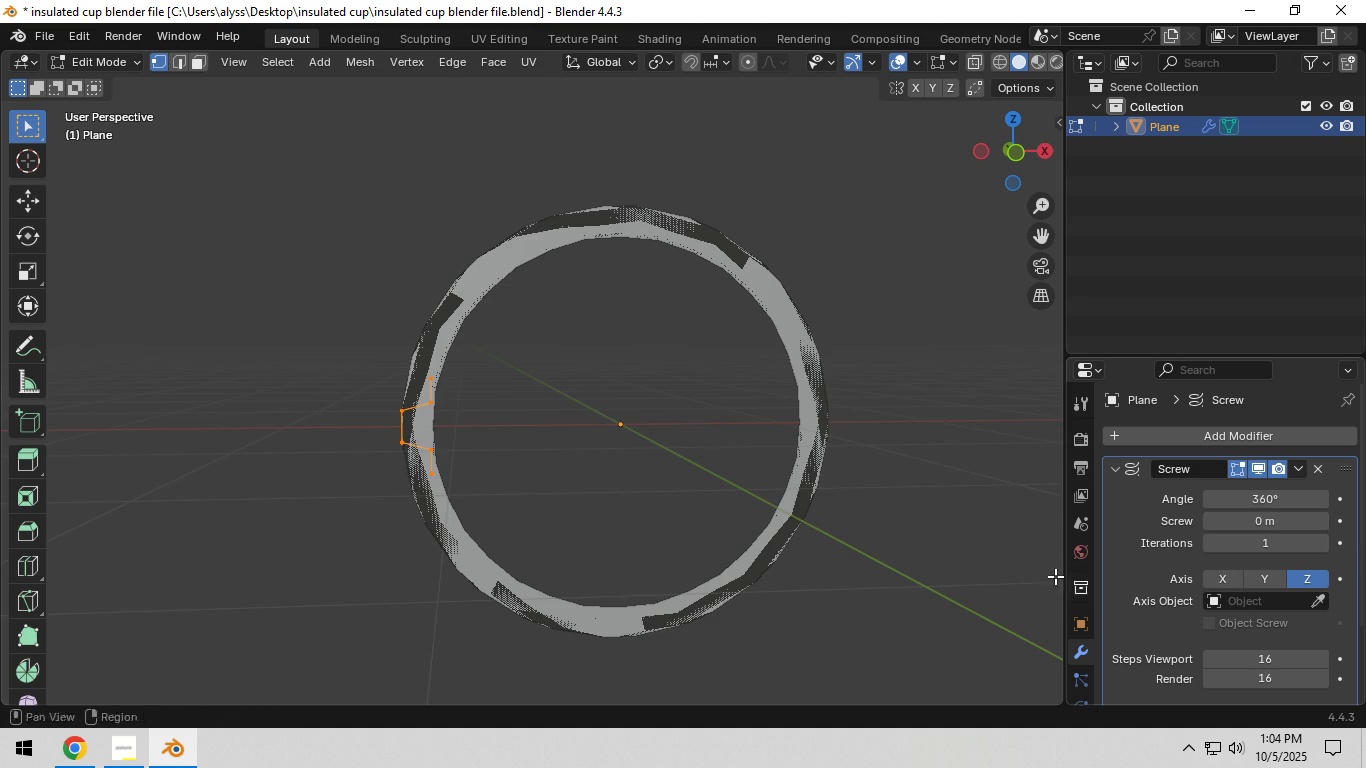 
key(Tab)